 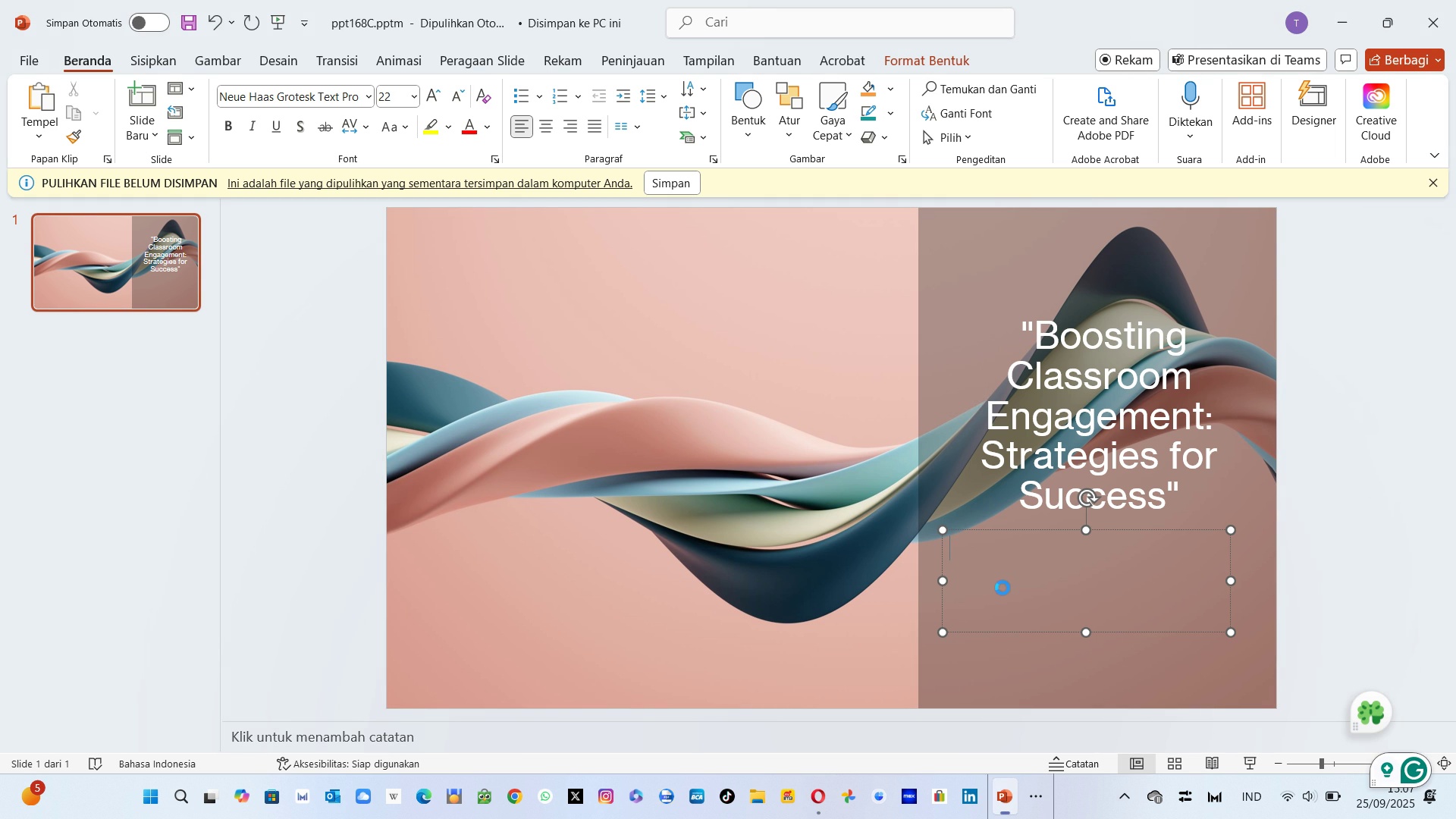 
key(Control+V)
 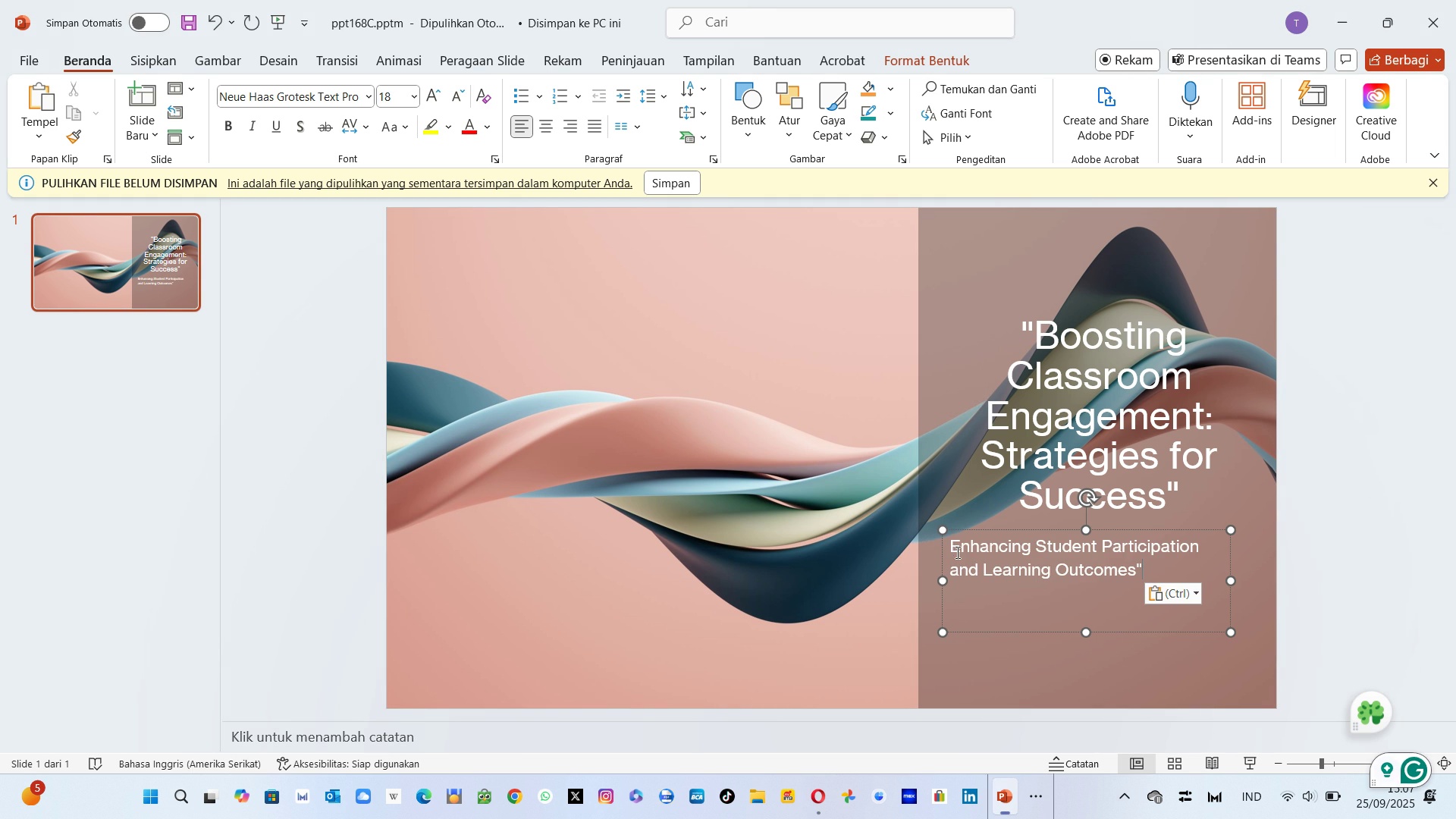 
left_click([949, 549])
 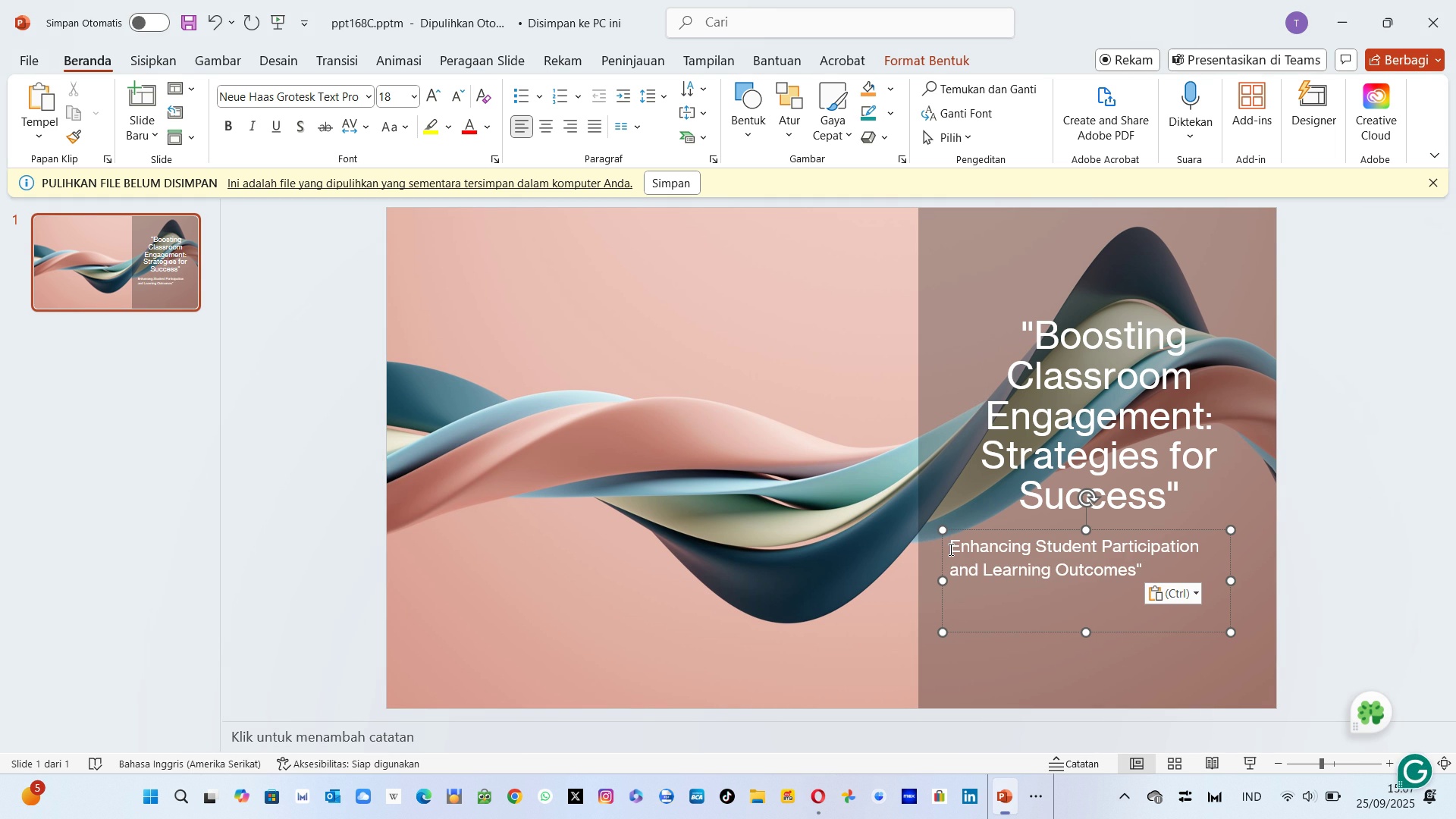 
key(Shift+ShiftRight)
 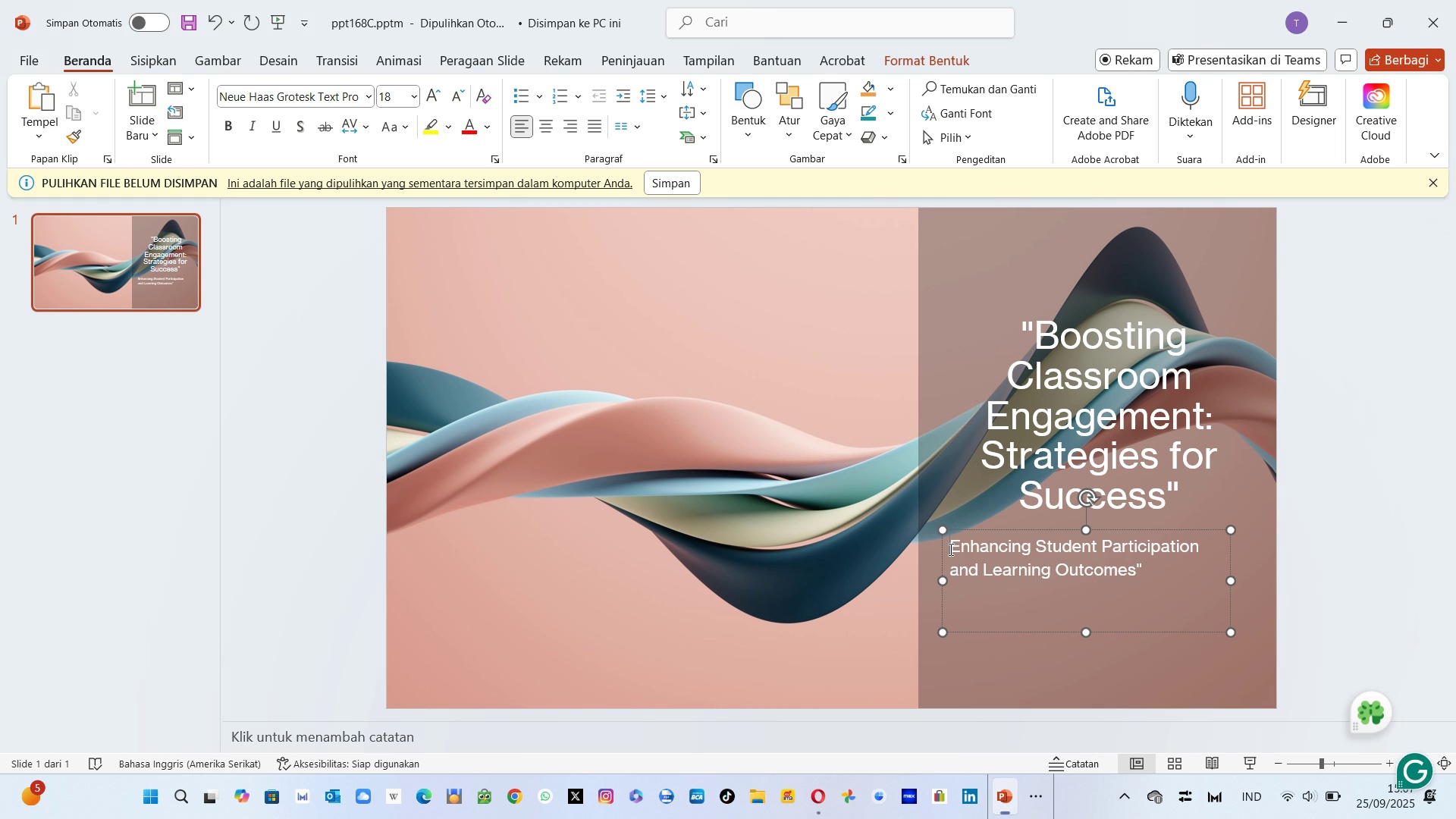 
key(Shift+Quote)
 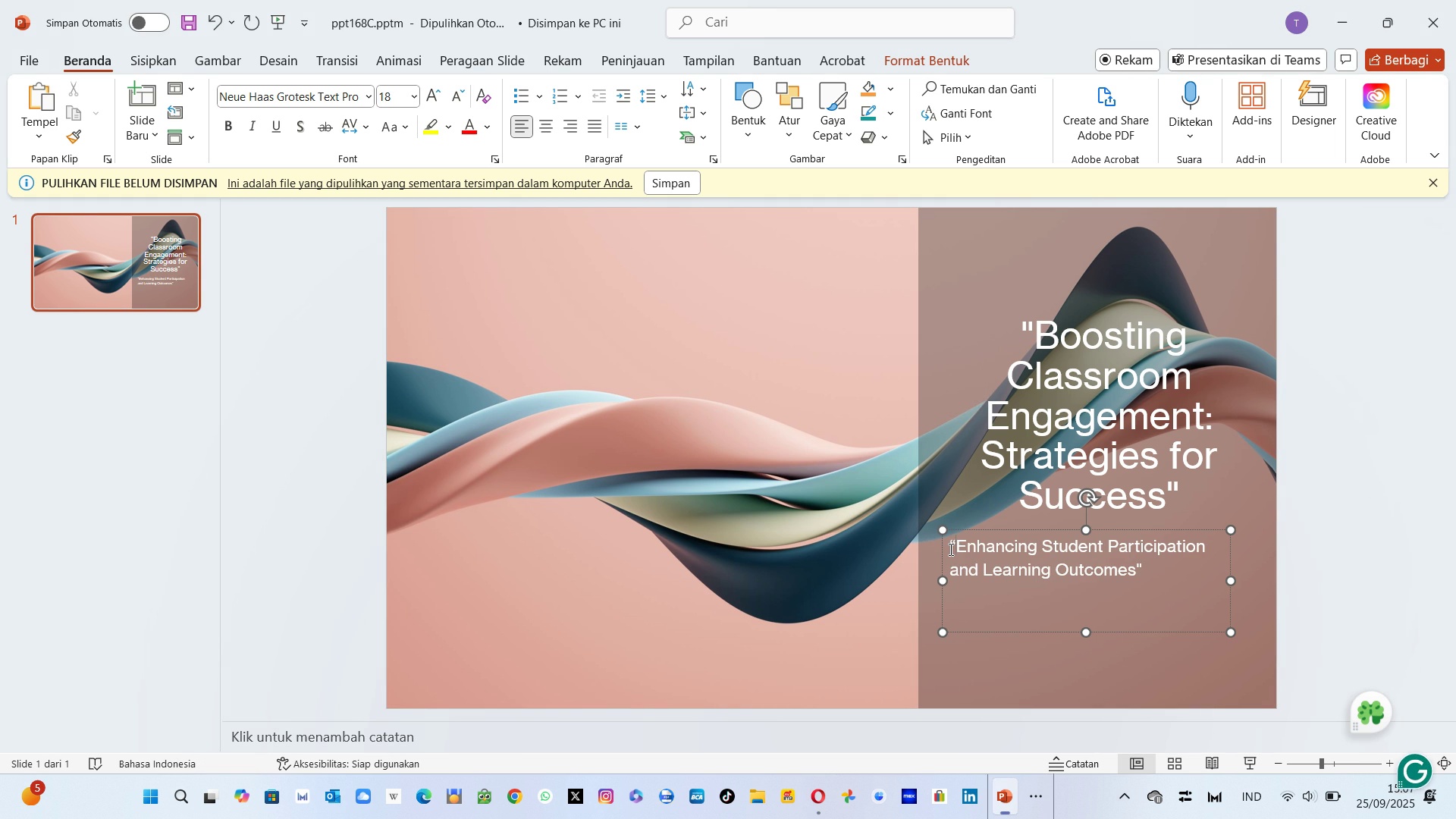 
key(ArrowDown)
 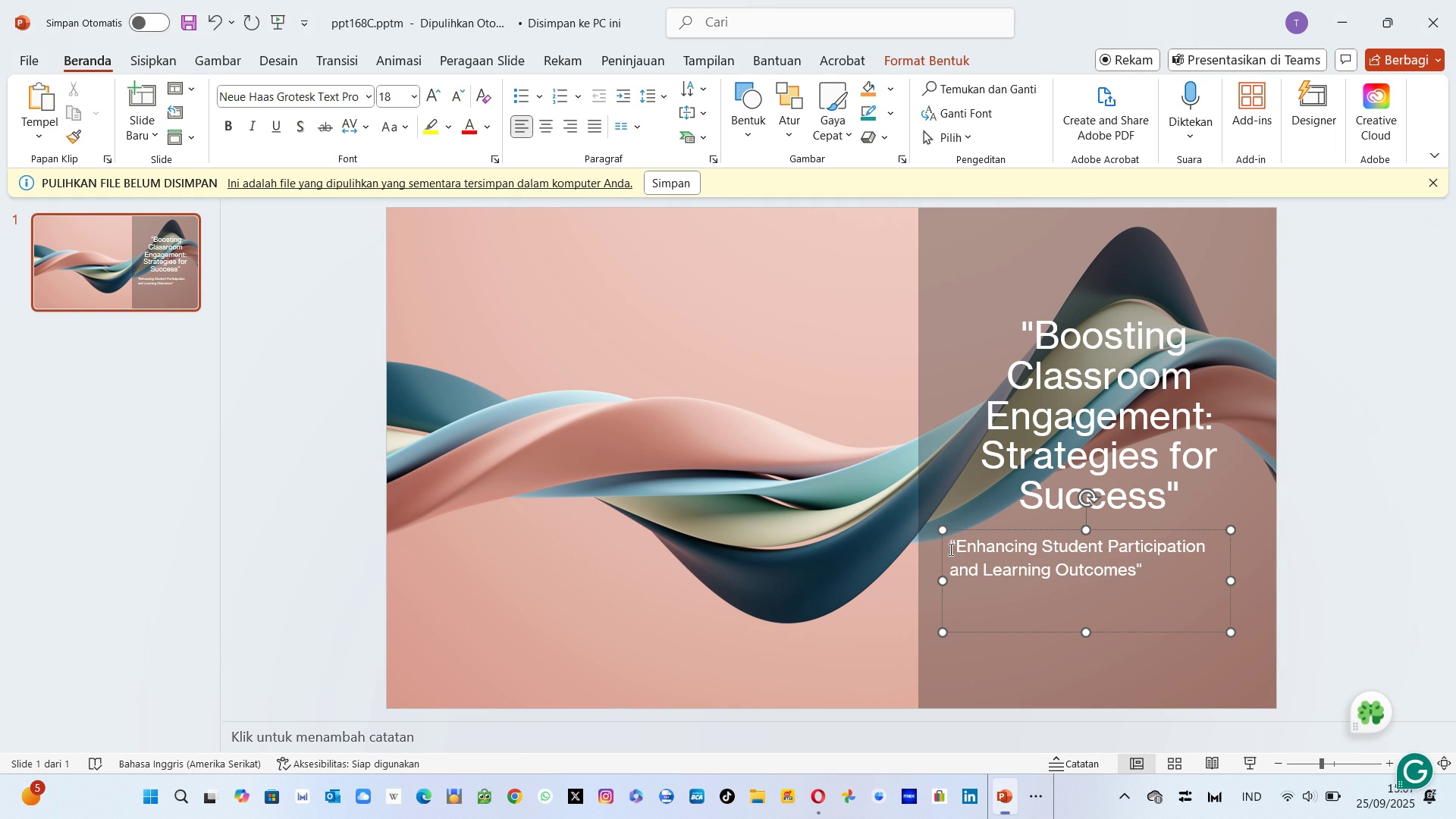 
key(Alt+AltLeft)
 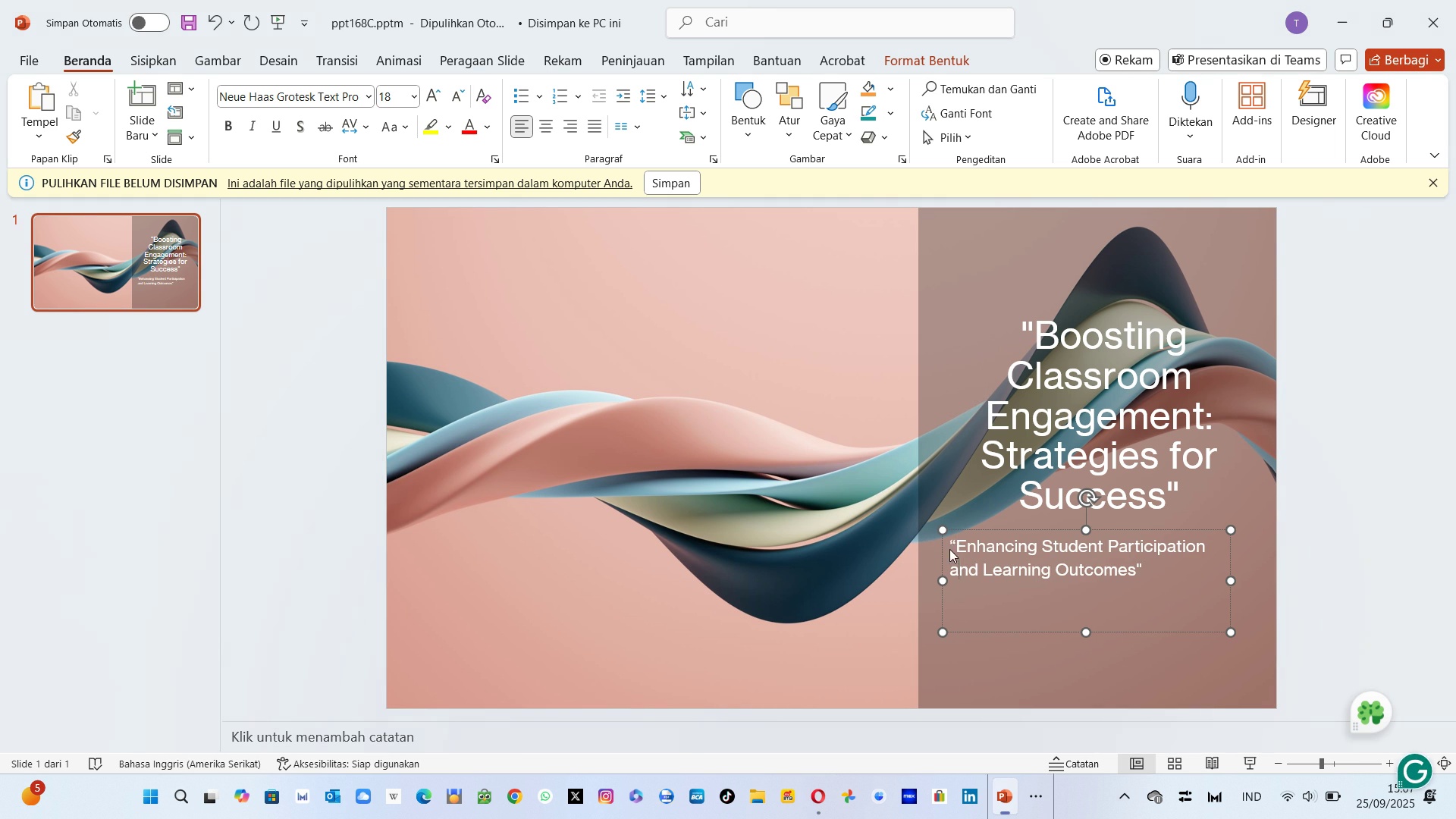 
key(Alt+Tab)